 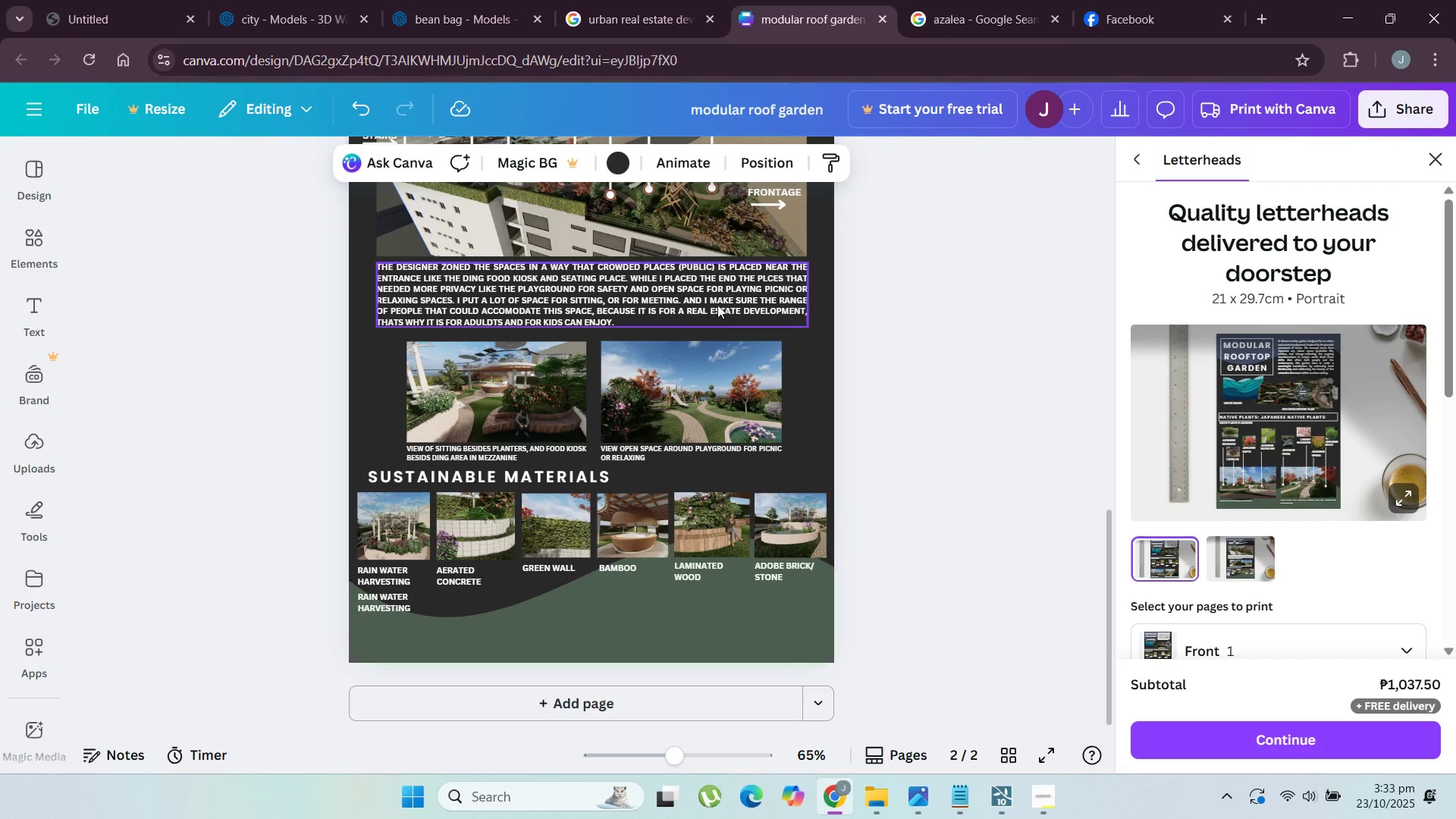 
double_click([389, 603])
 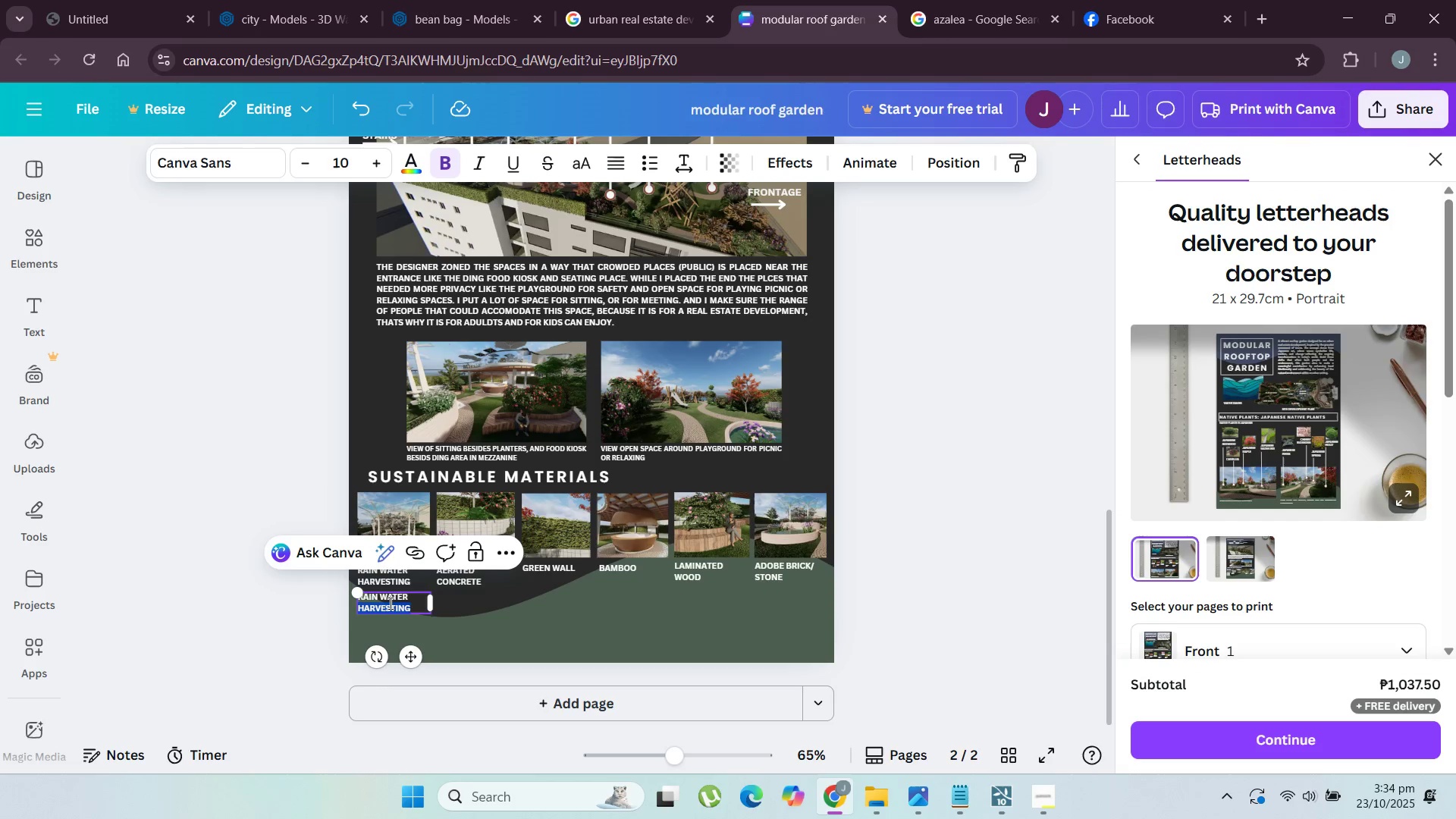 
triple_click([389, 603])
 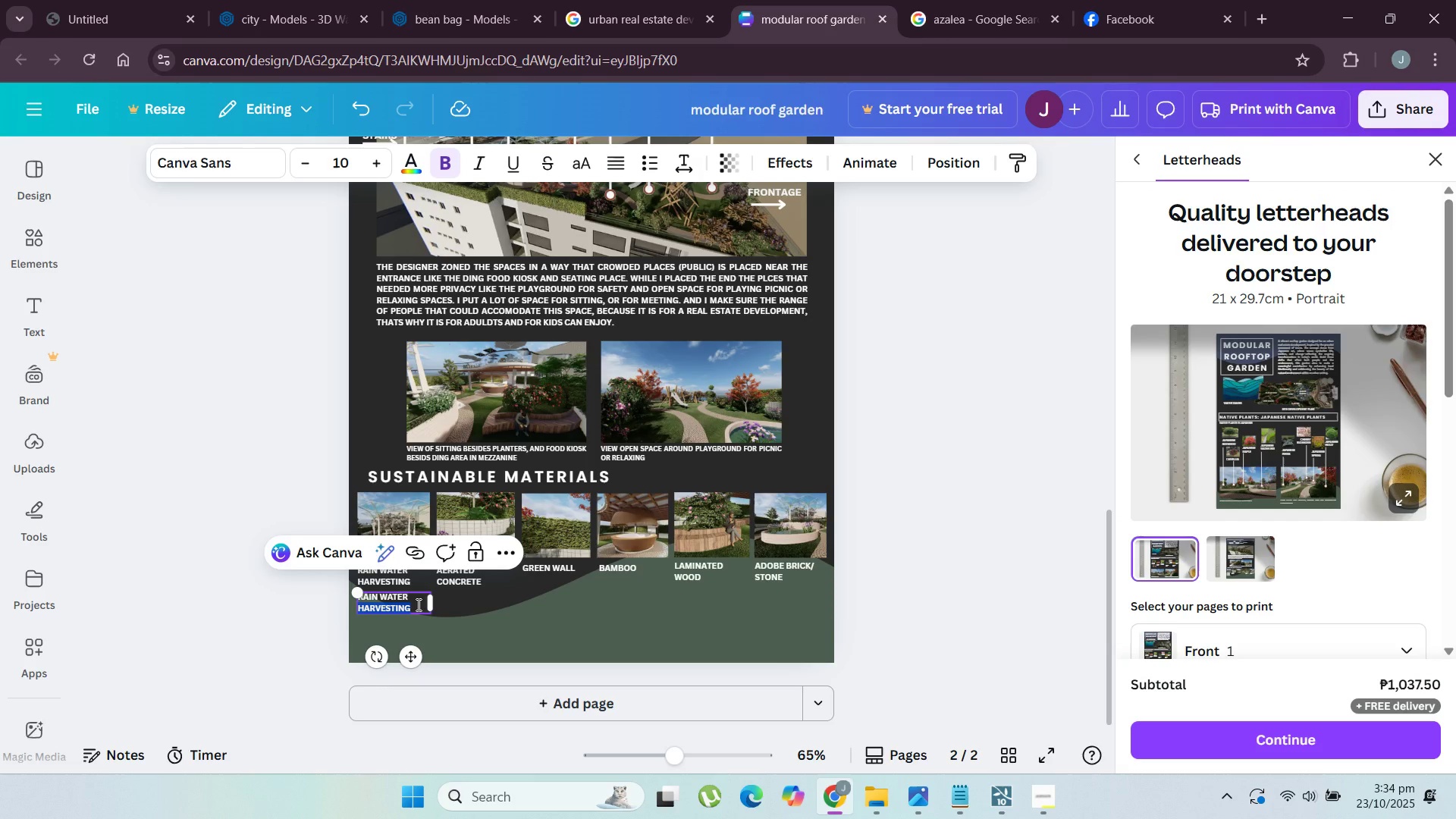 
left_click([417, 604])
 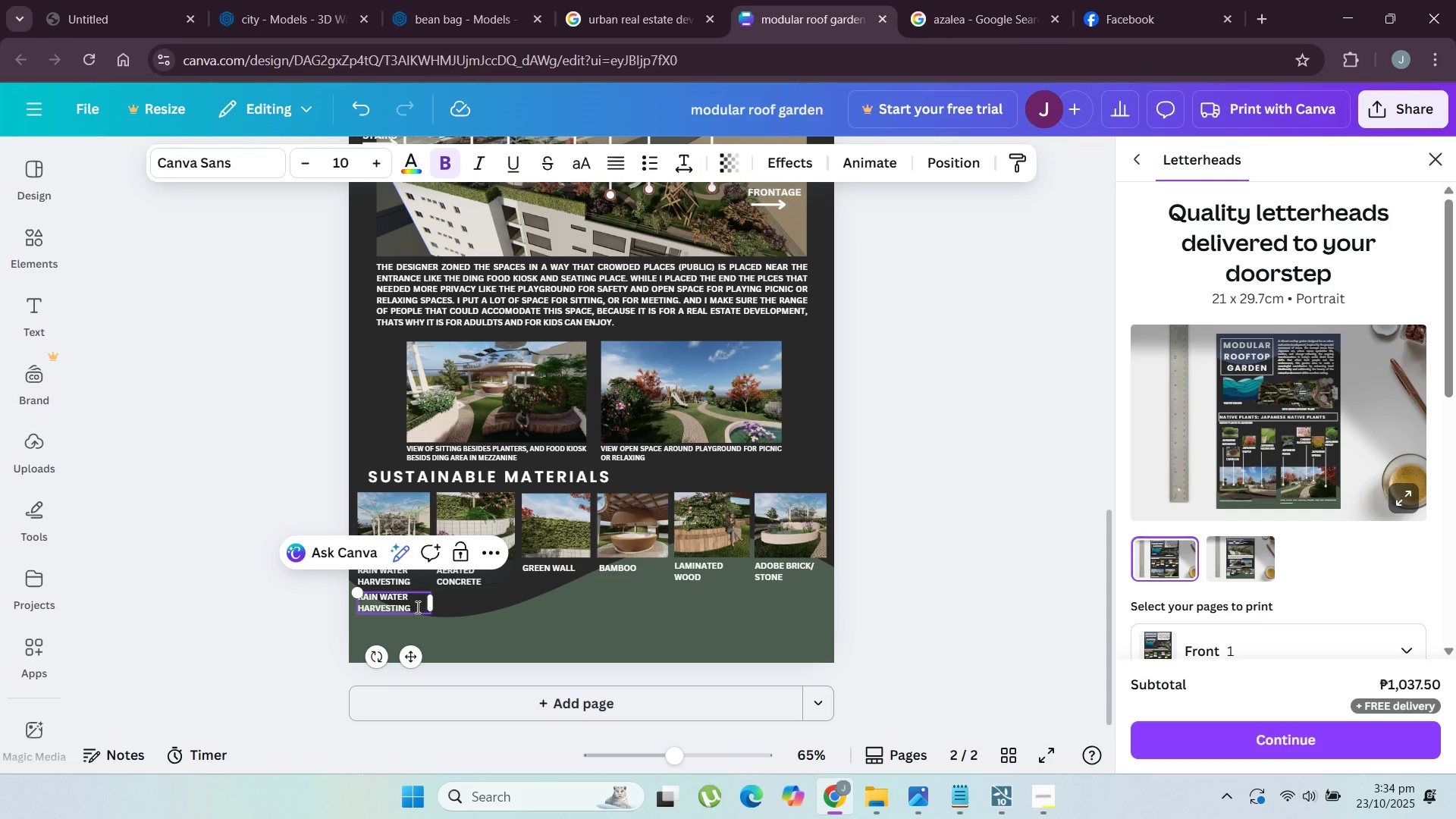 
left_click_drag(start_coordinate=[416, 607], to_coordinate=[355, 590])
 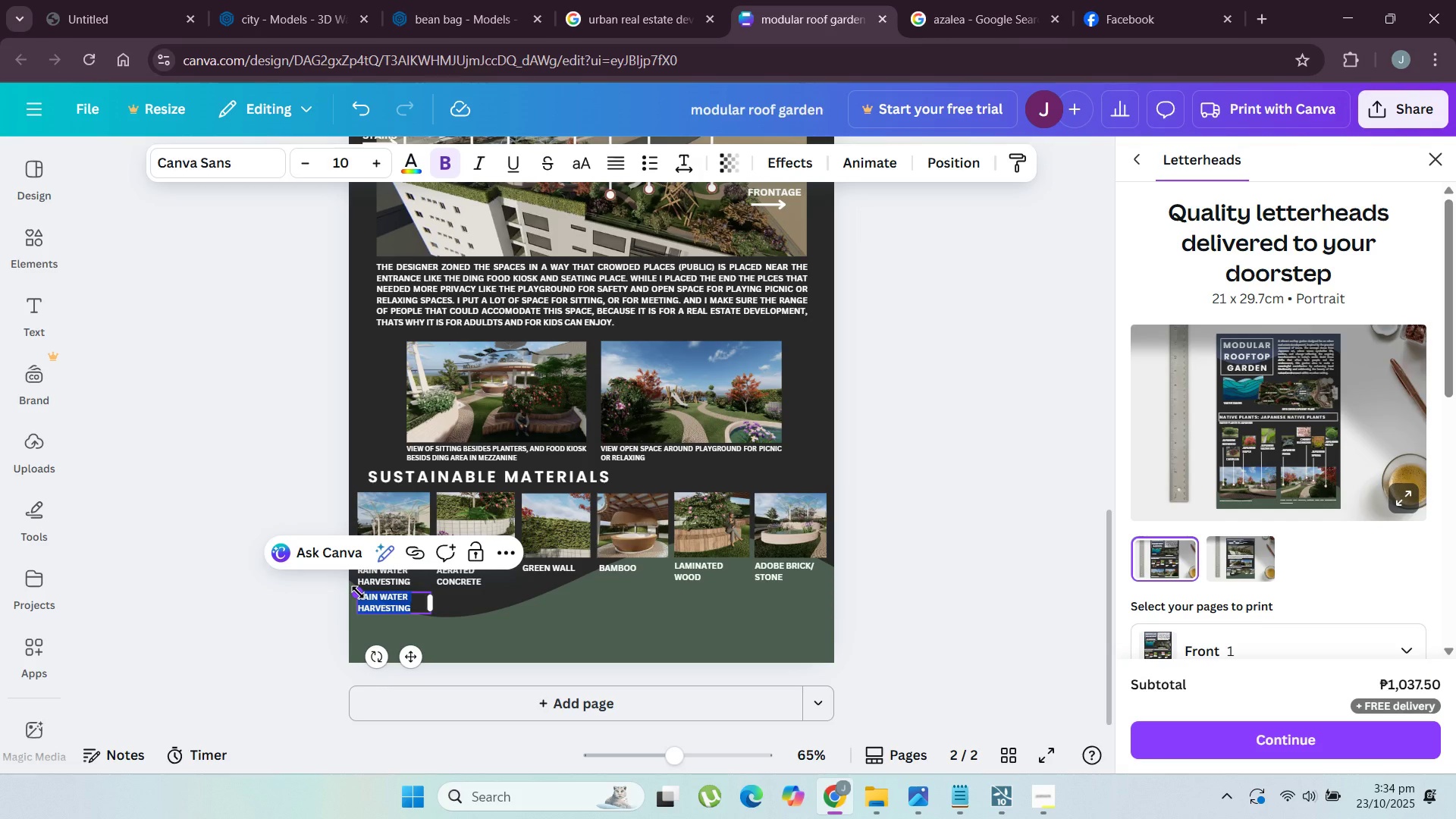 
type(IT HELP)
 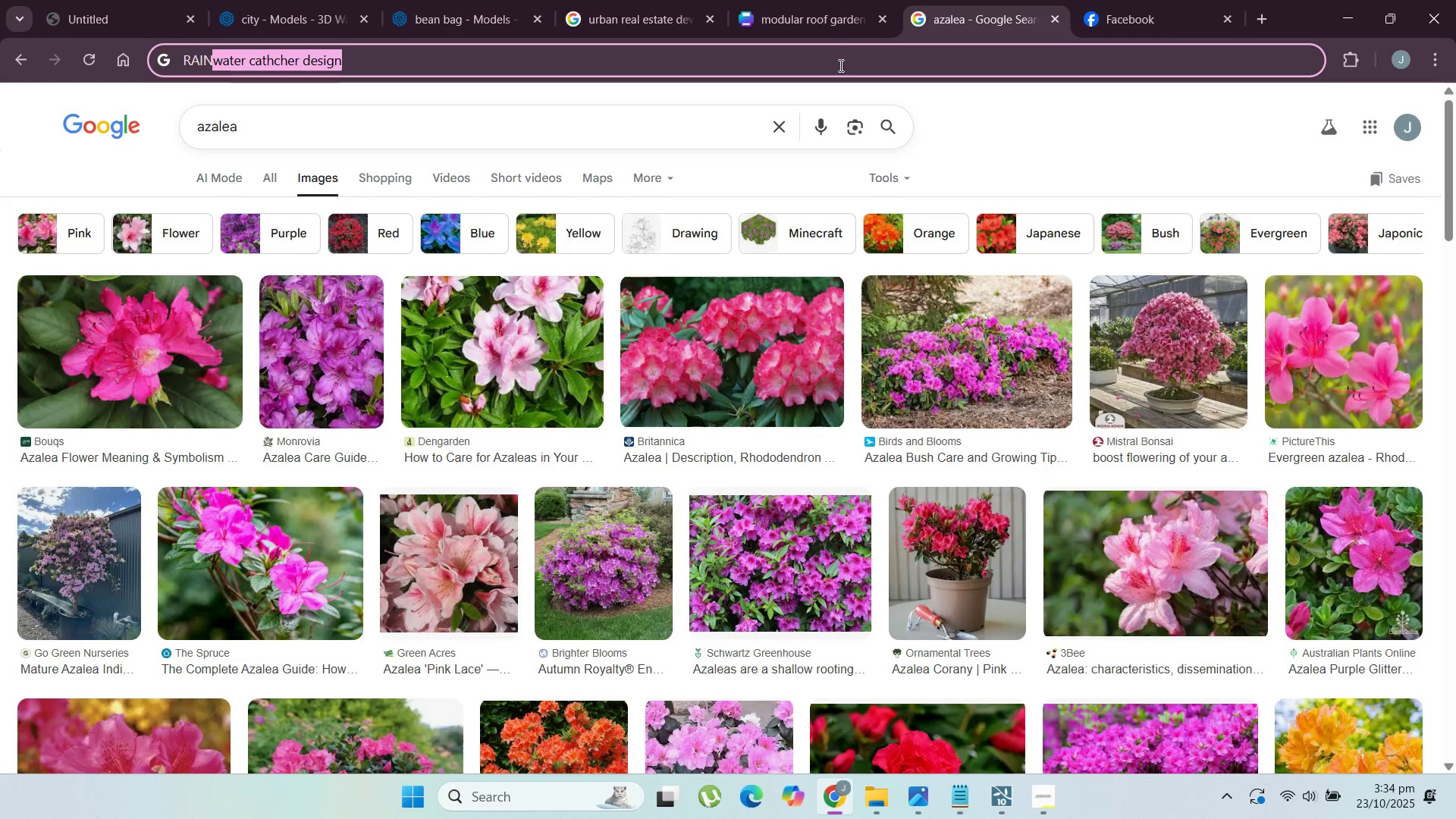 
type(WATER AHRVSTING SI)
key(Backspace)
type(USTAINABL)
 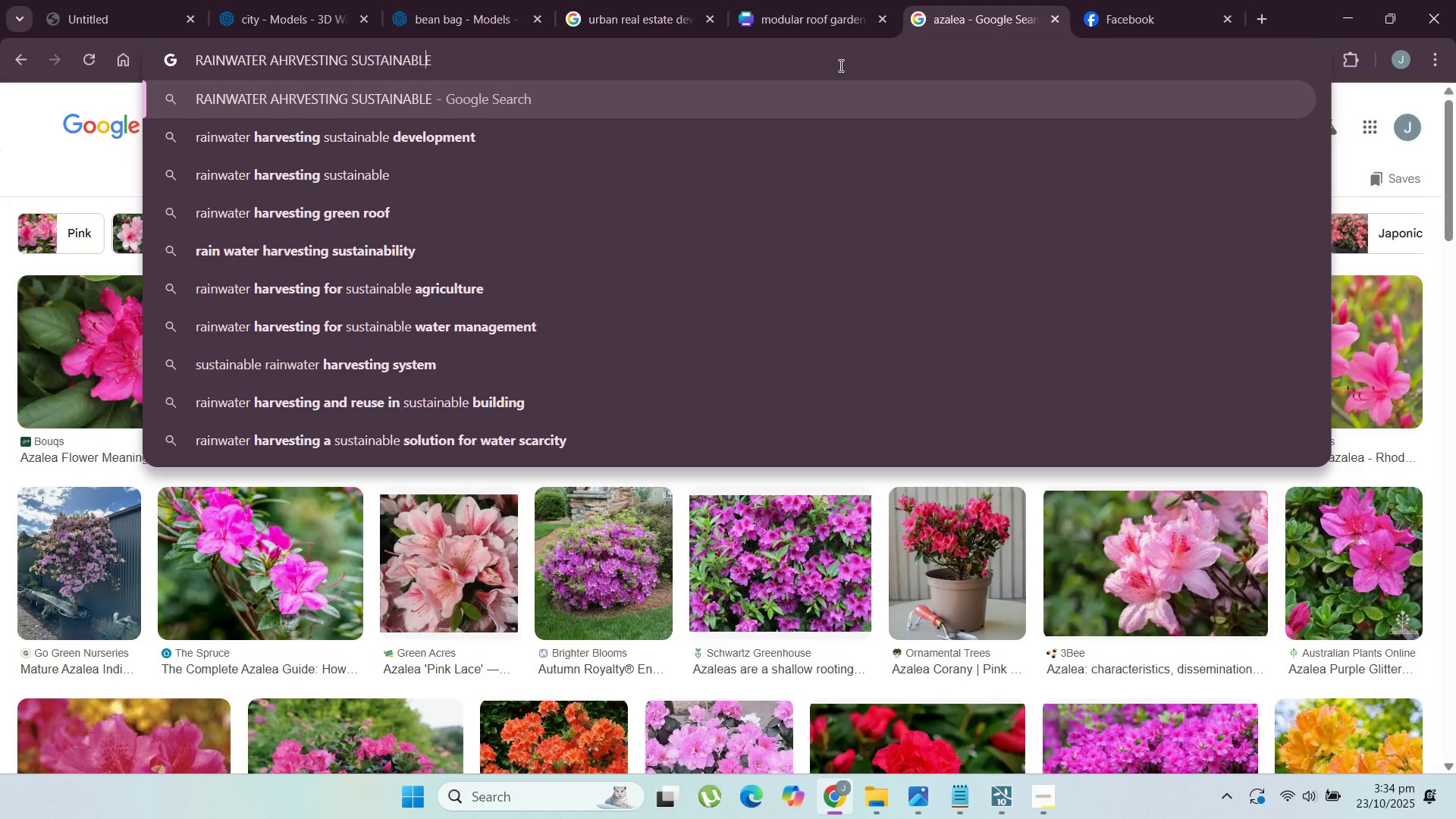 
hold_key(key=E, duration=4.63)
 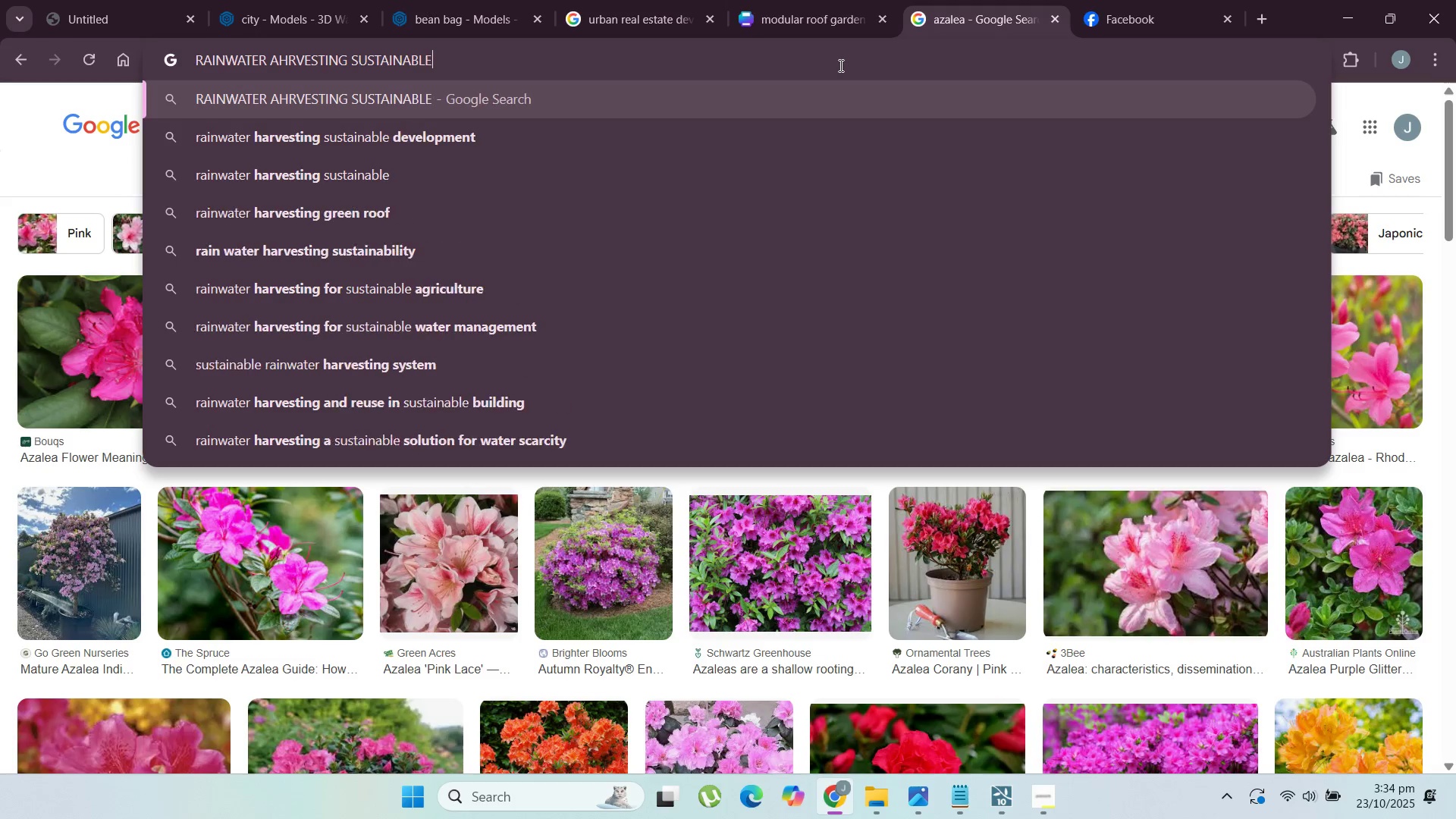 
key(ArrowLeft)
 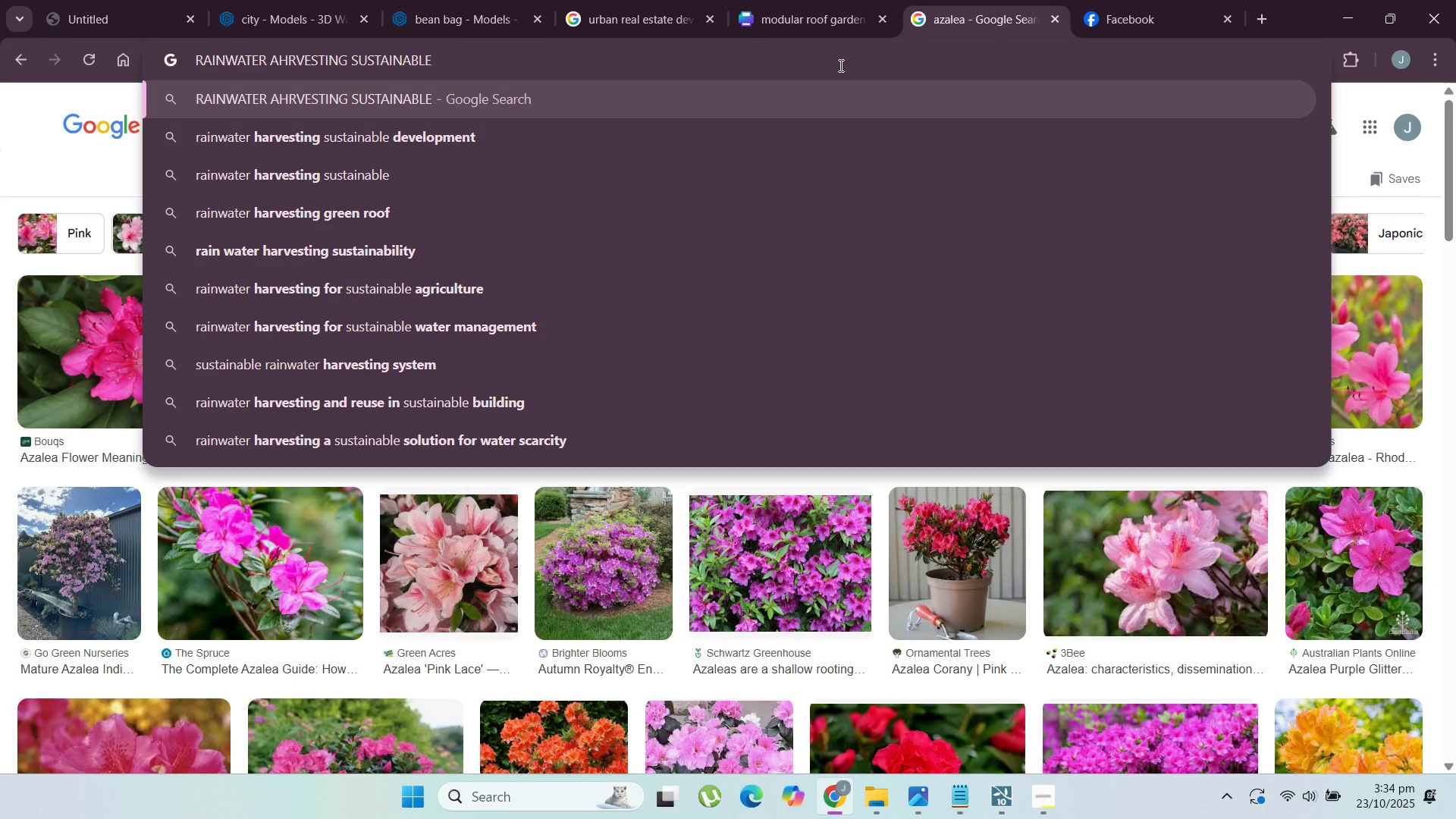 
key(Enter)
 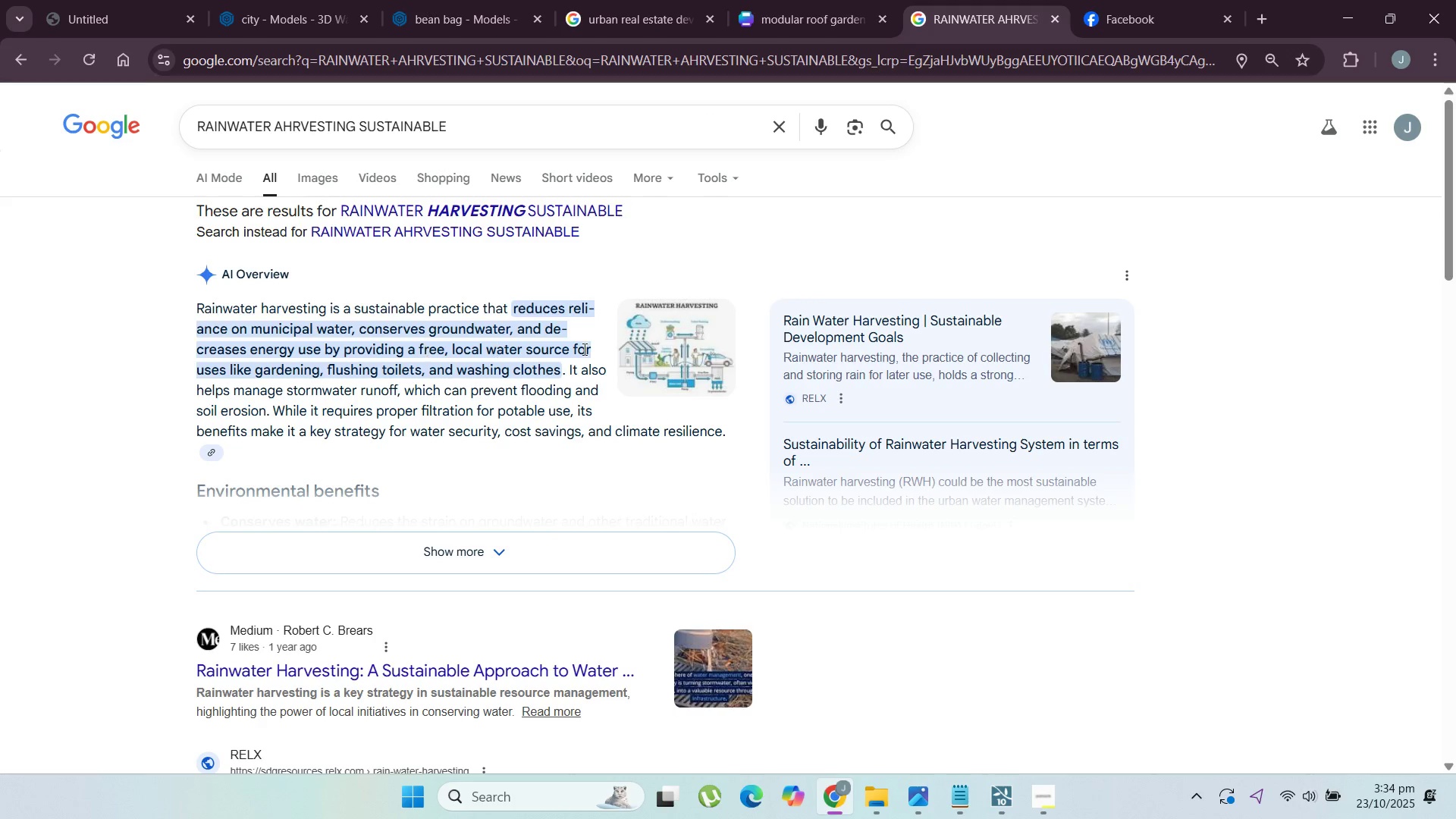 
wait(13.93)
 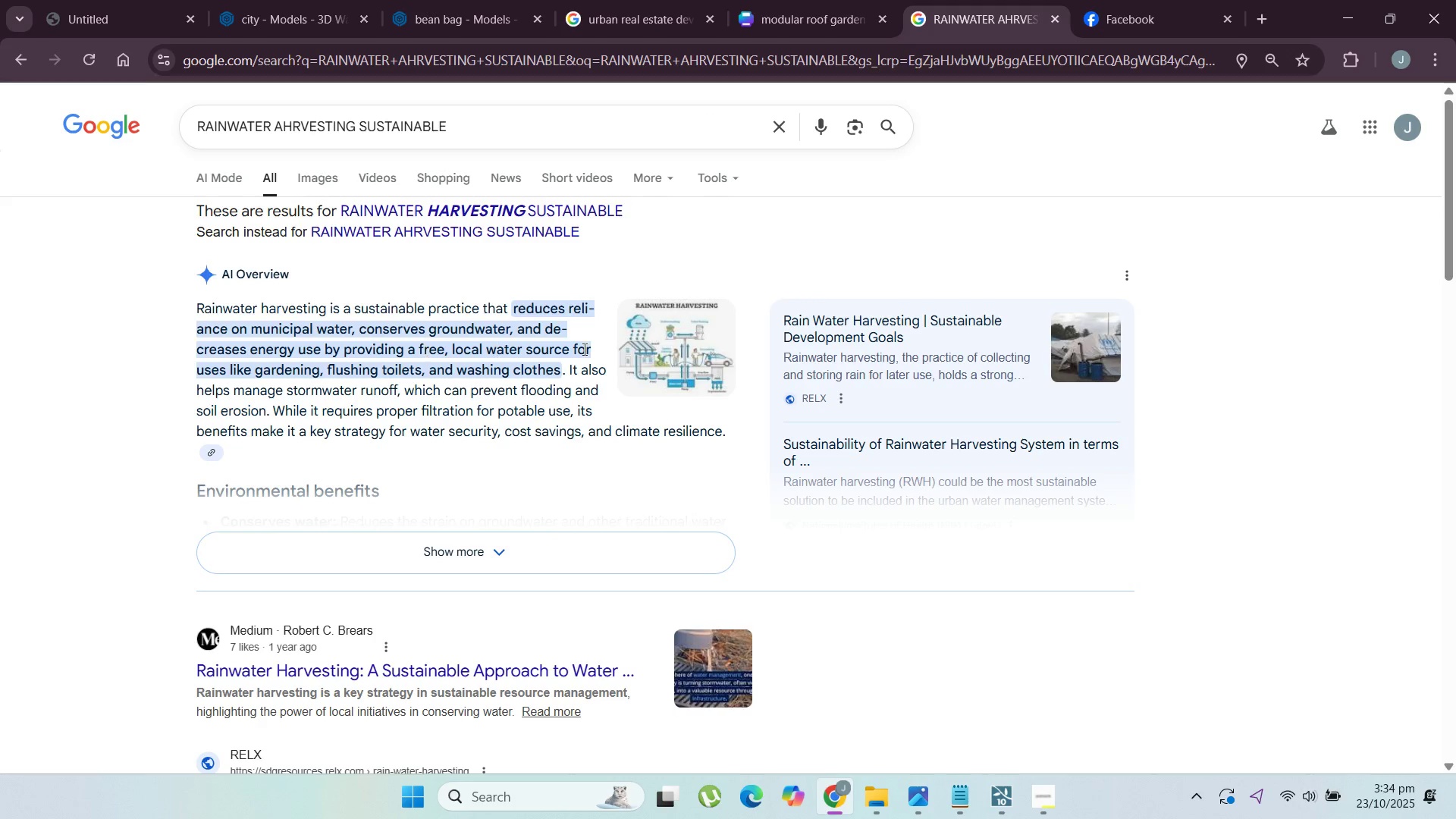 
left_click([1342, 1])